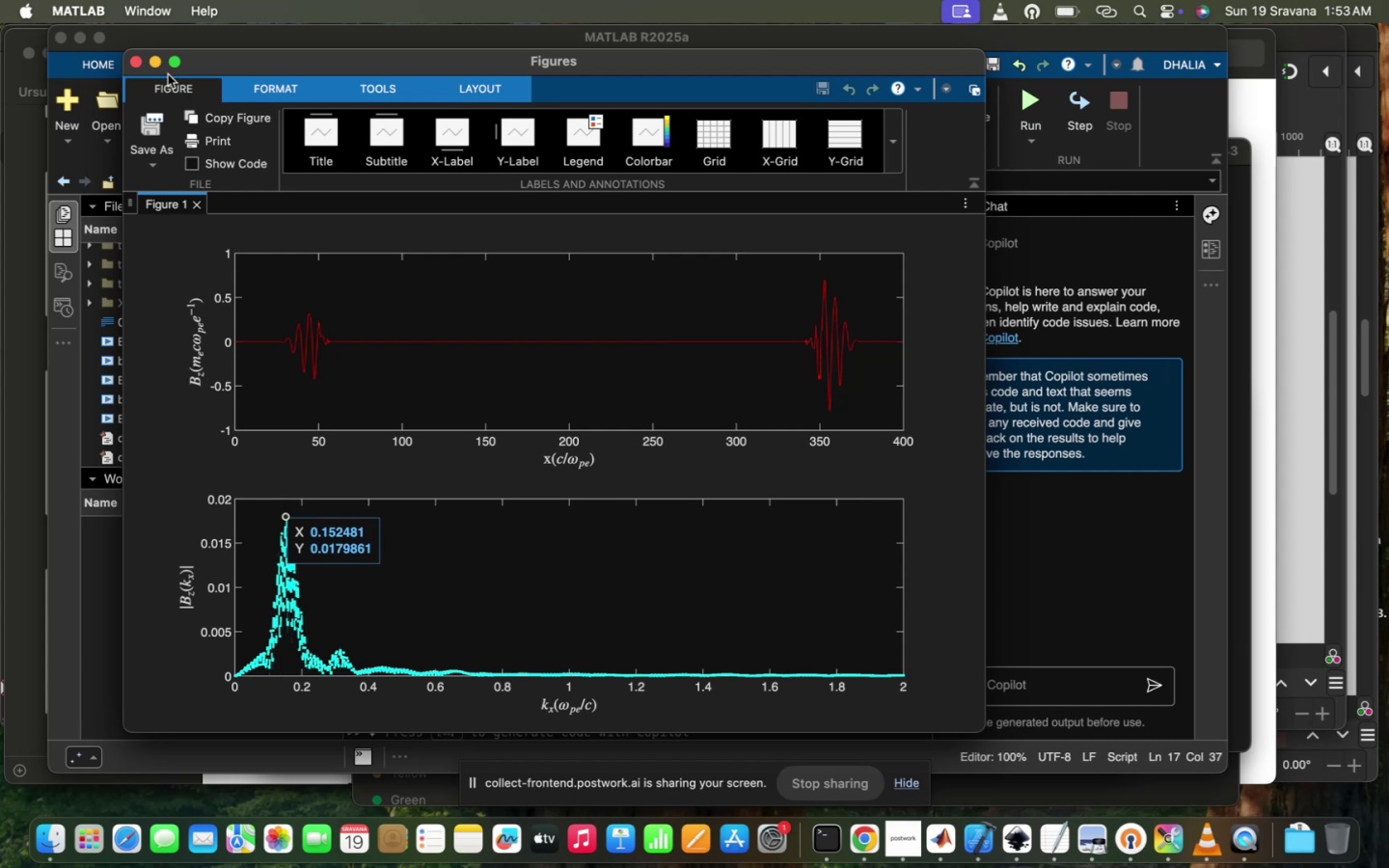 
left_click([139, 61])
 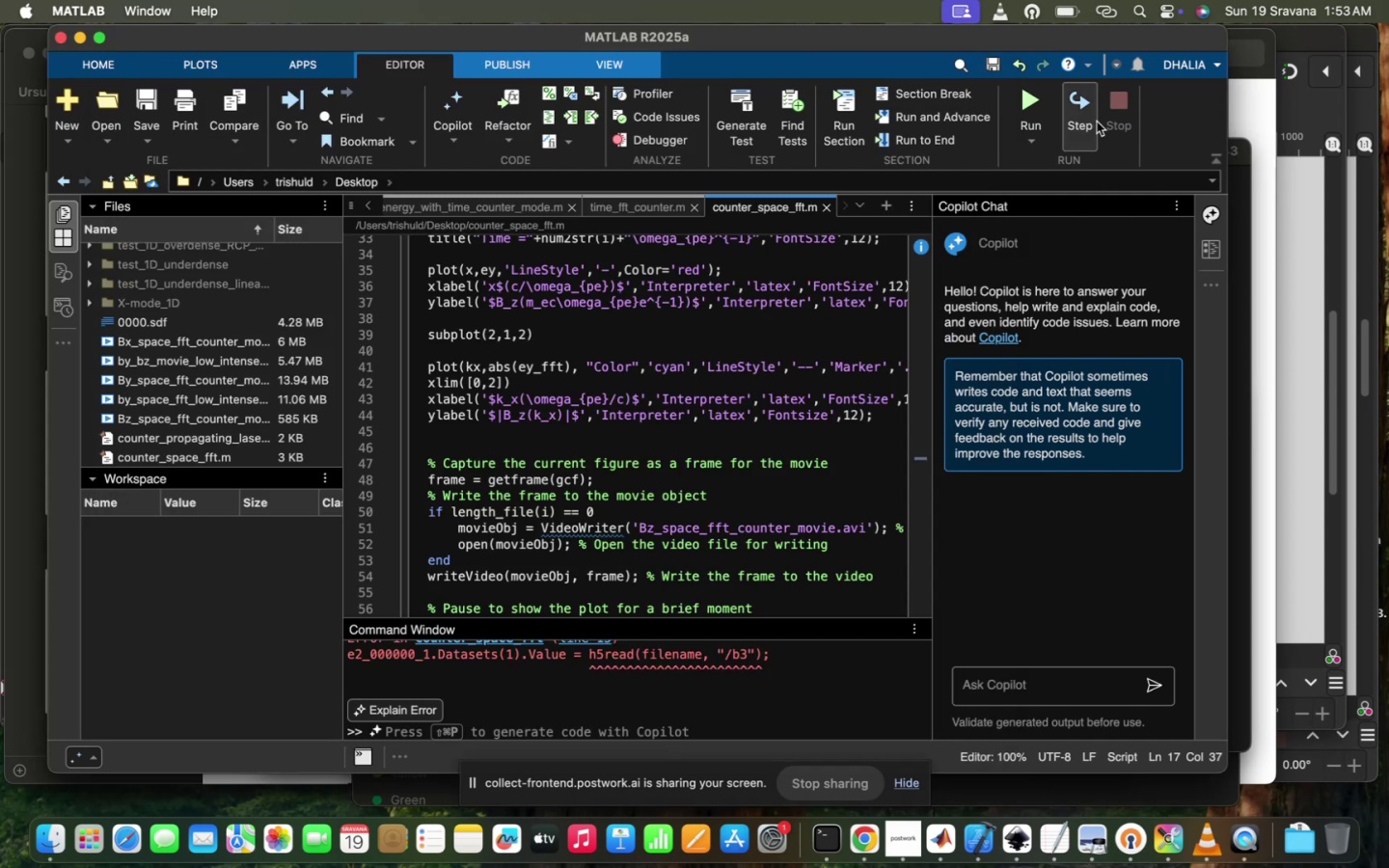 
left_click([1036, 87])
 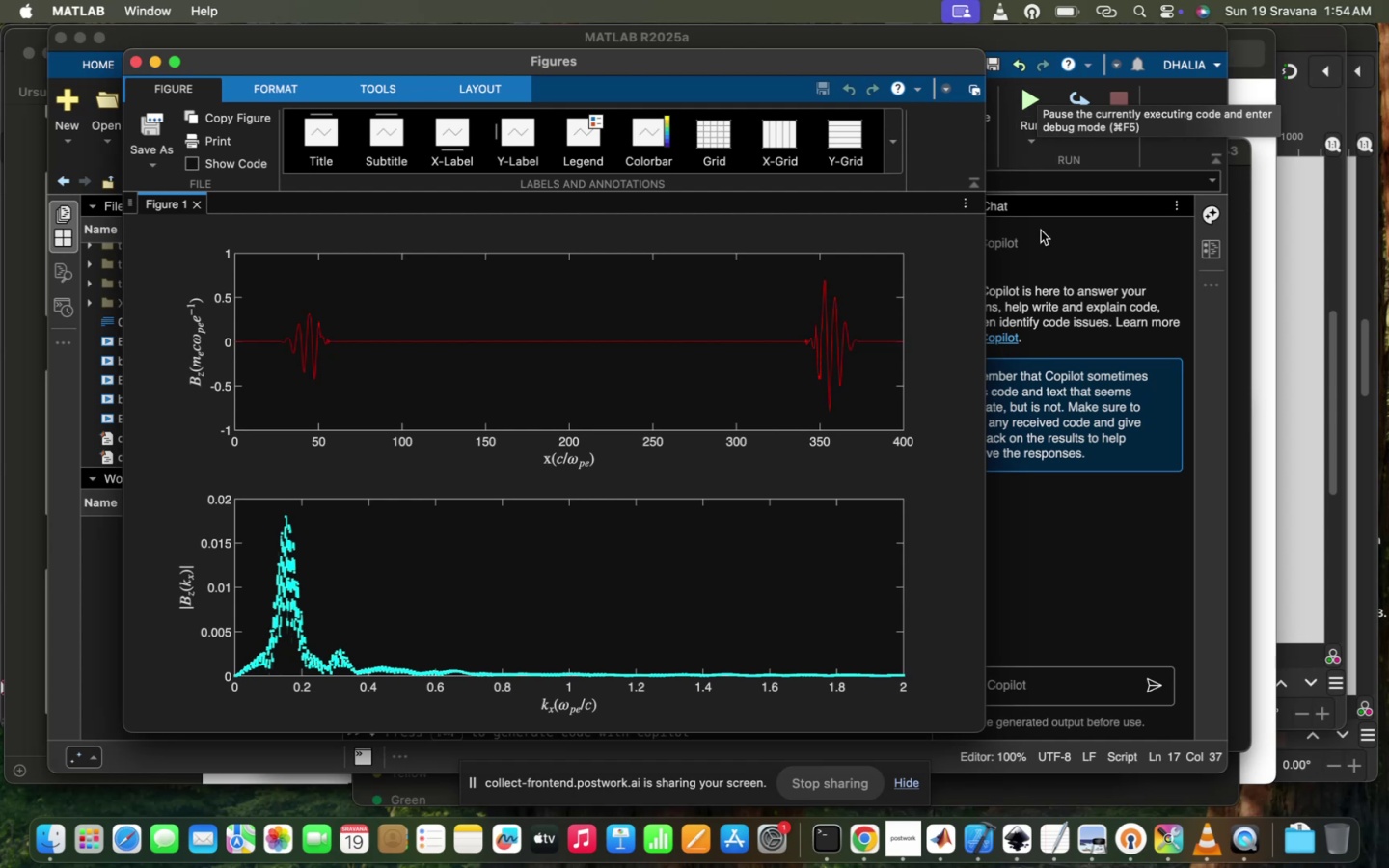 
wait(9.65)
 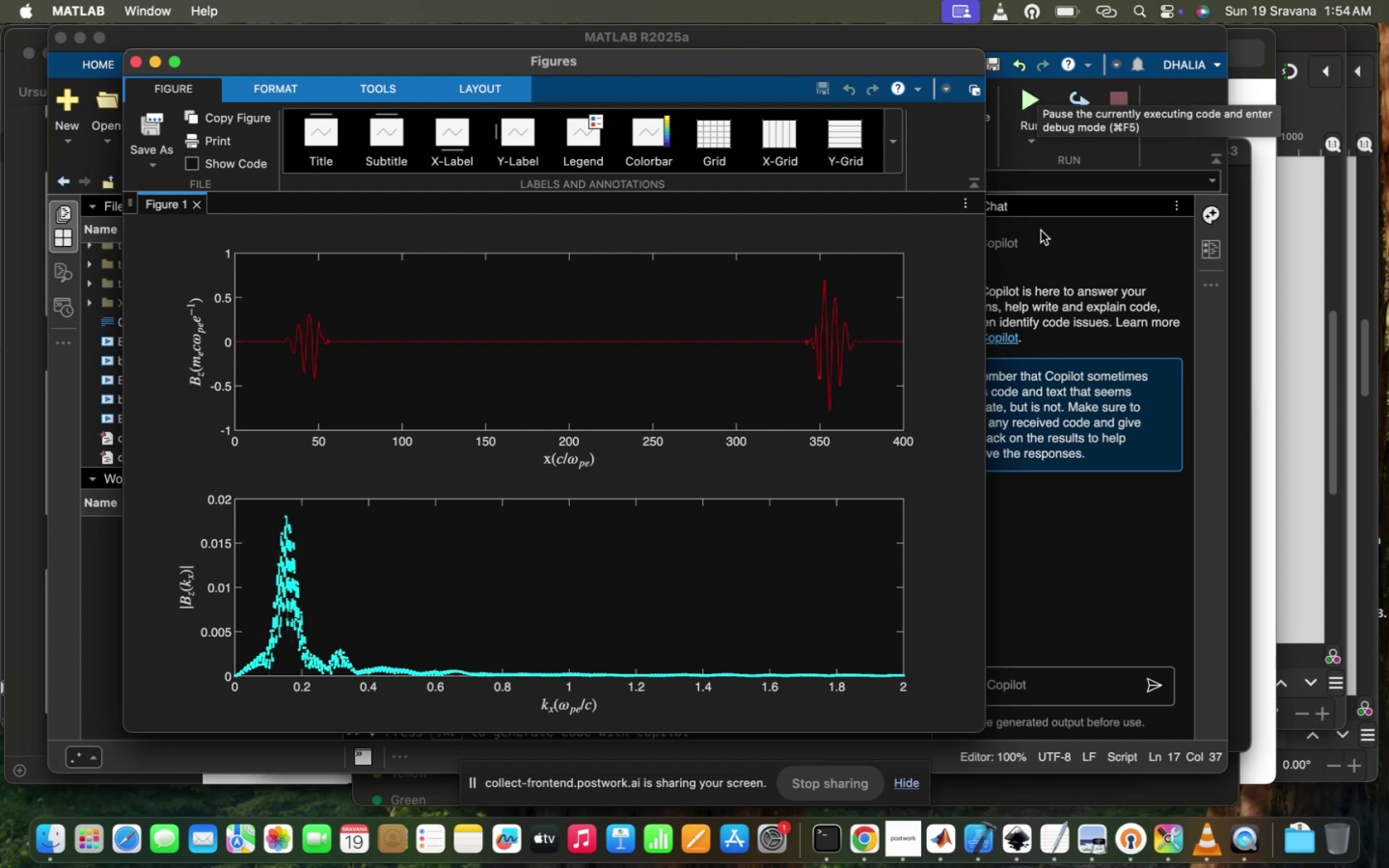 
left_click([133, 59])
 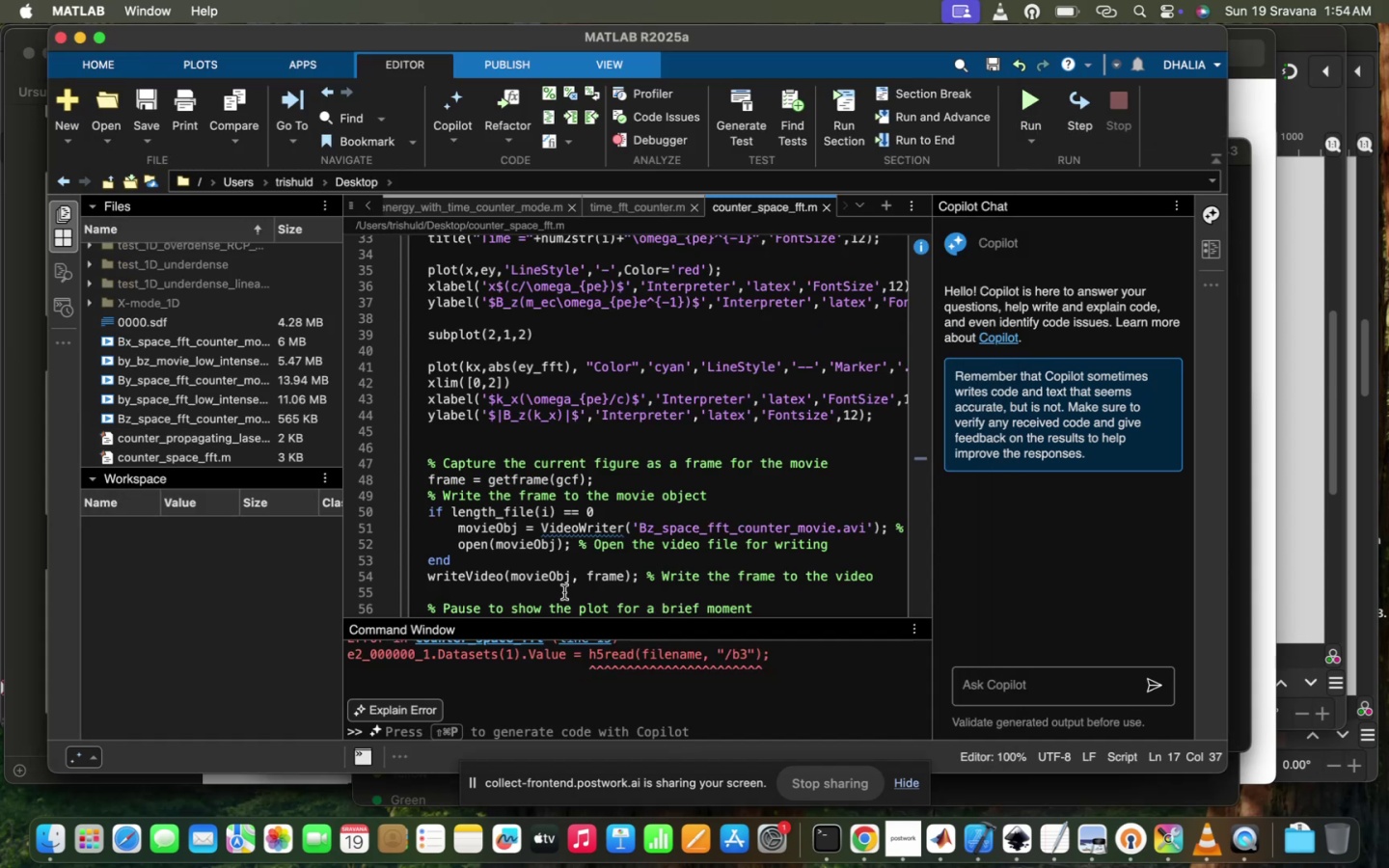 
scroll: coordinate [564, 592], scroll_direction: down, amount: 22.0
 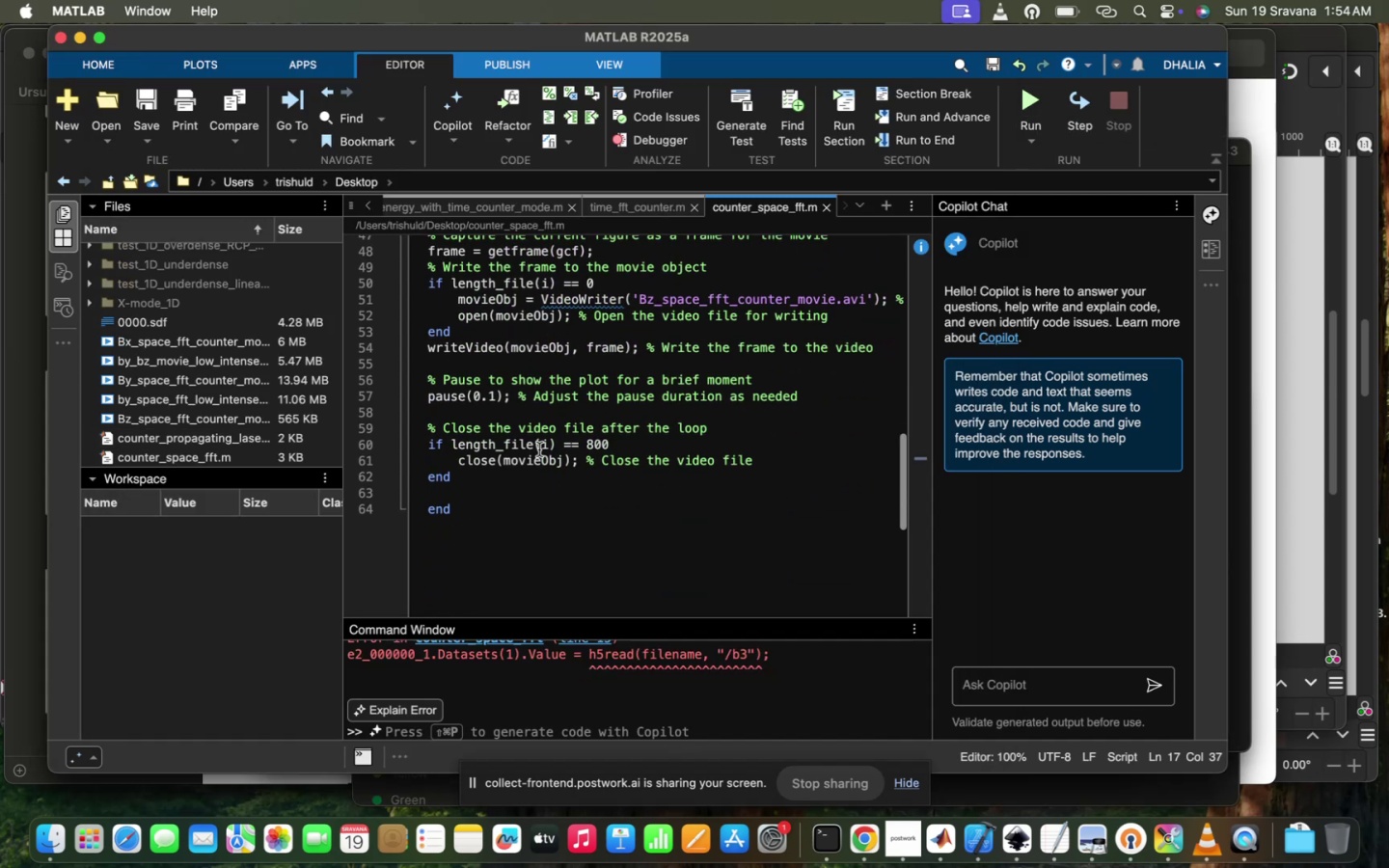 
scroll: coordinate [539, 449], scroll_direction: up, amount: 5.0
 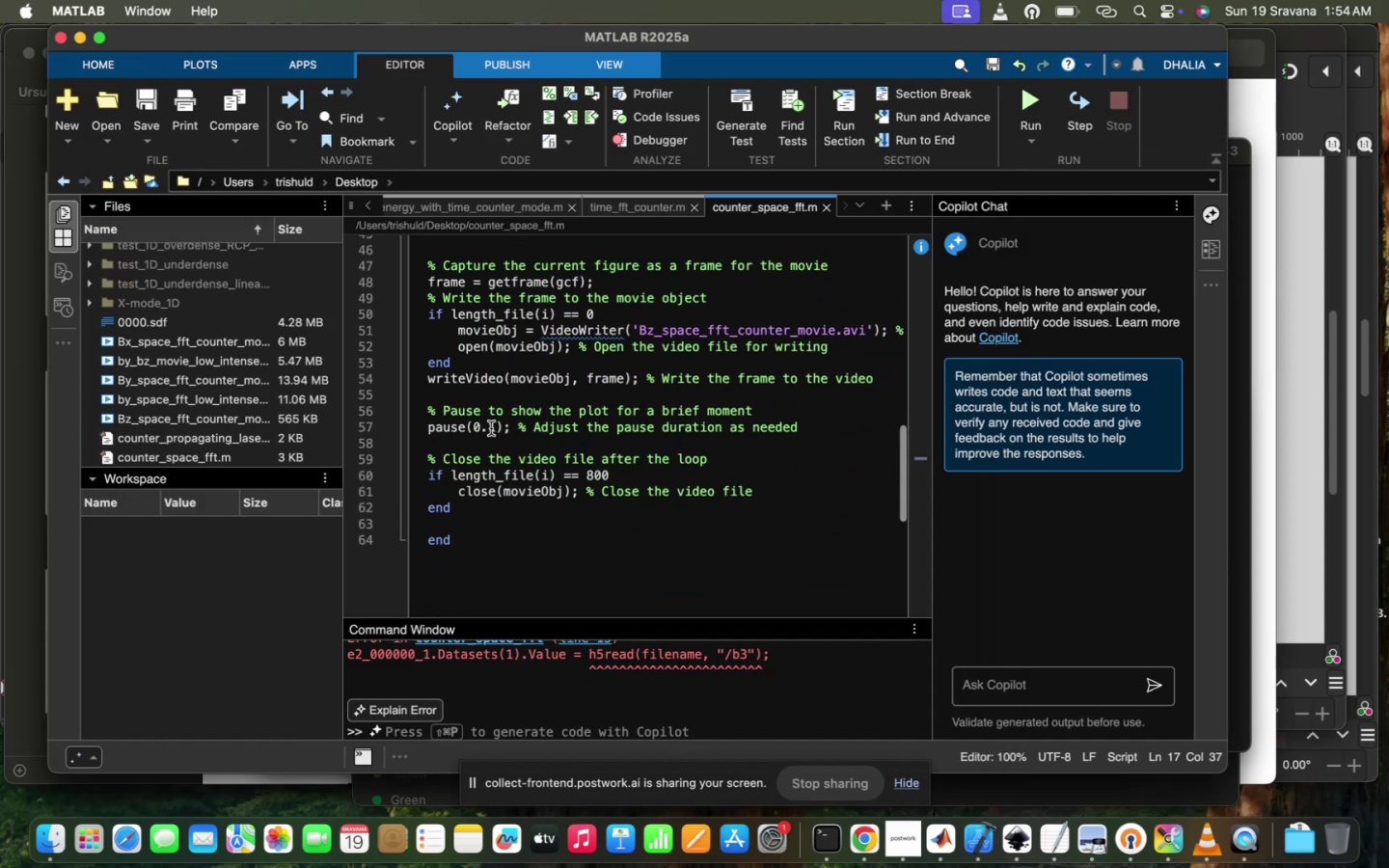 
left_click([491, 427])
 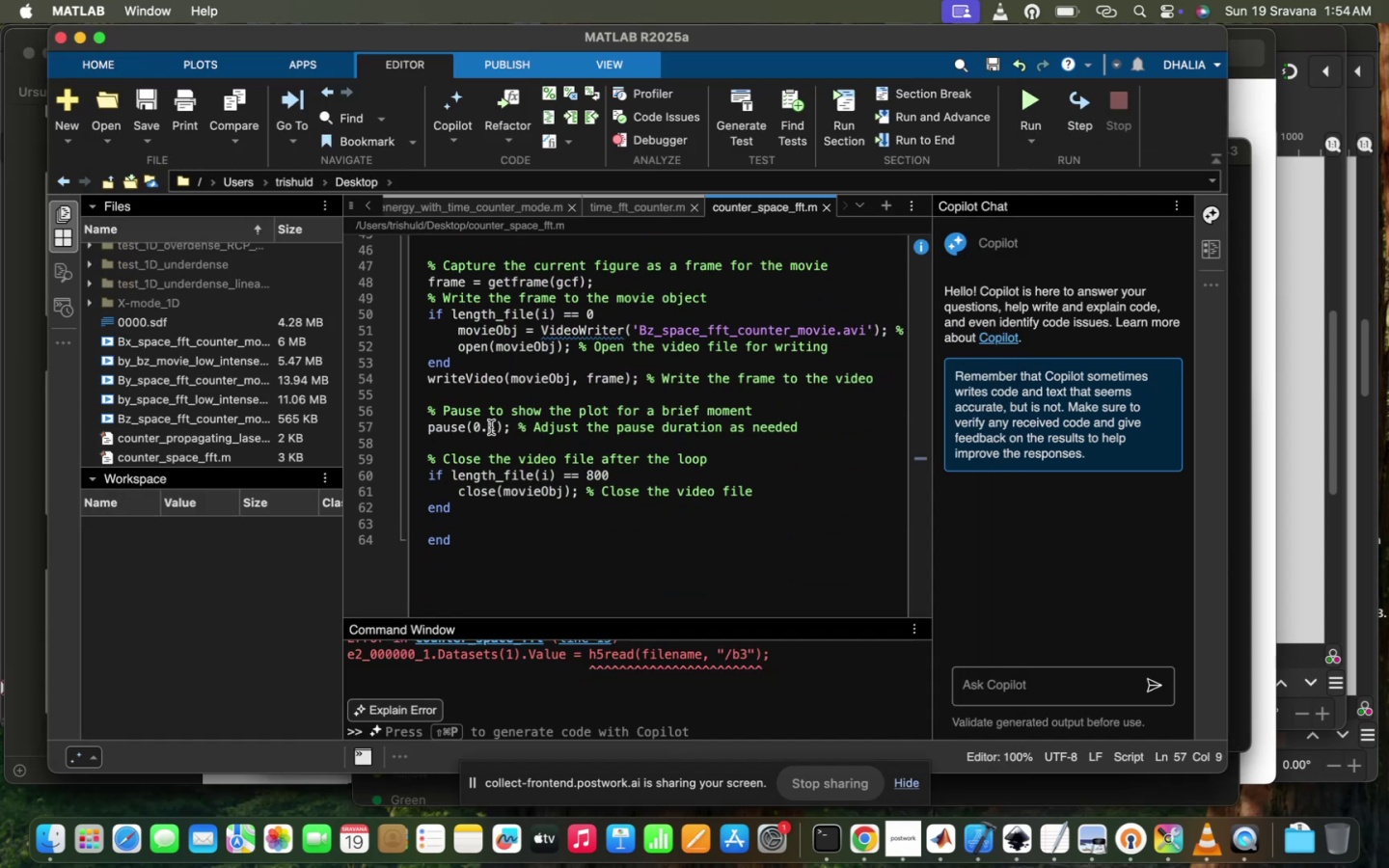 
key(Backspace)
 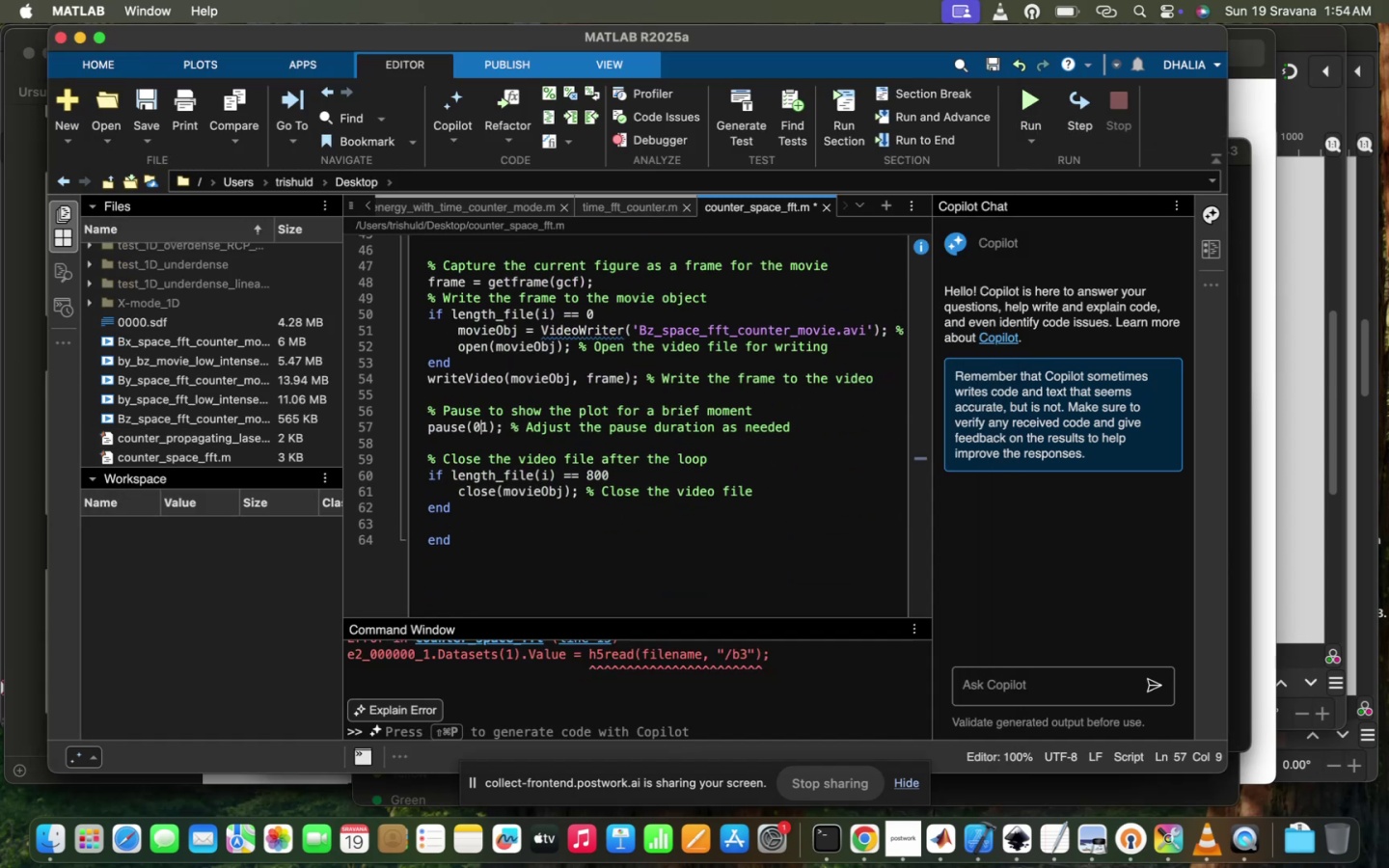 
key(Backspace)
 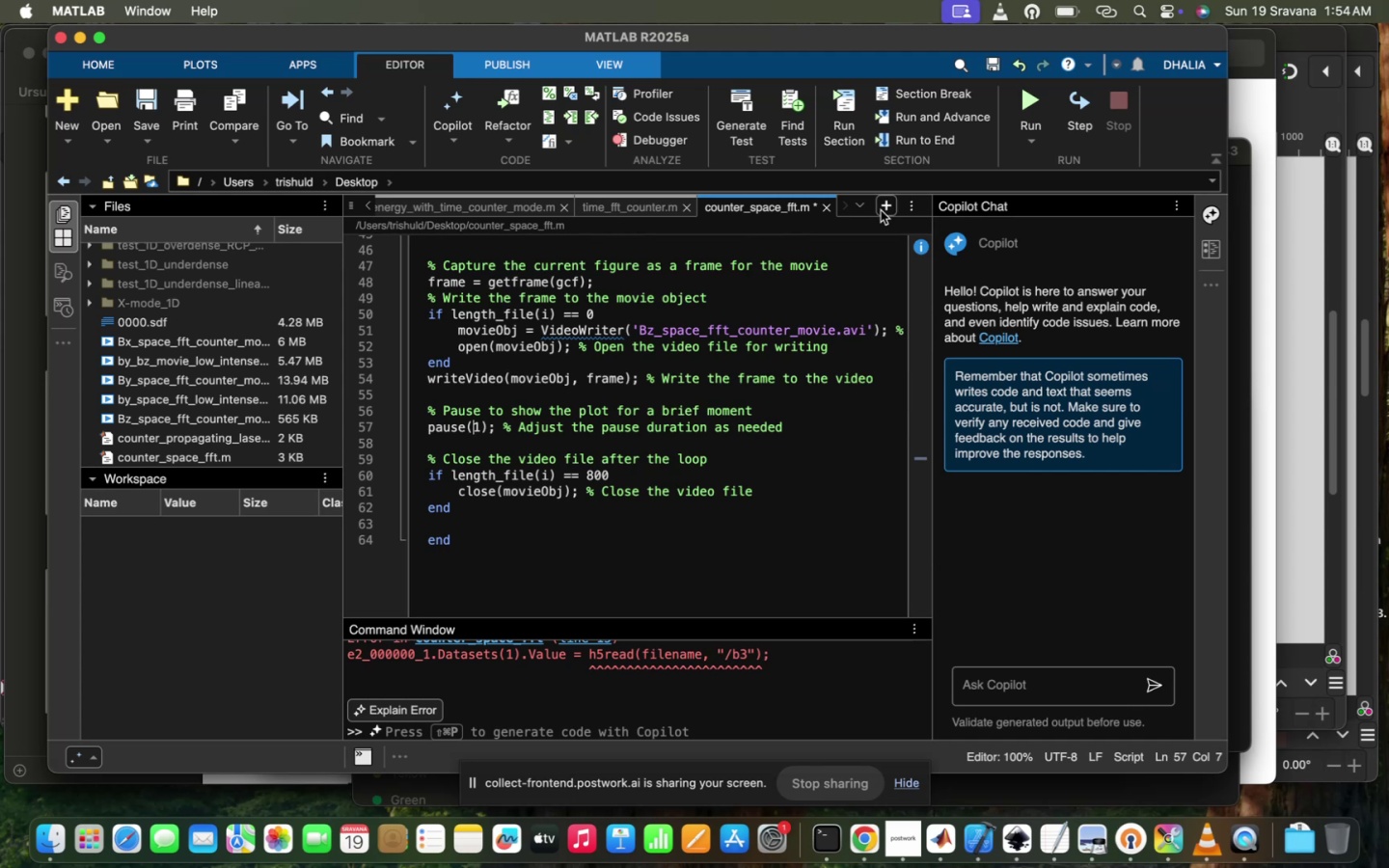 
left_click([1017, 94])
 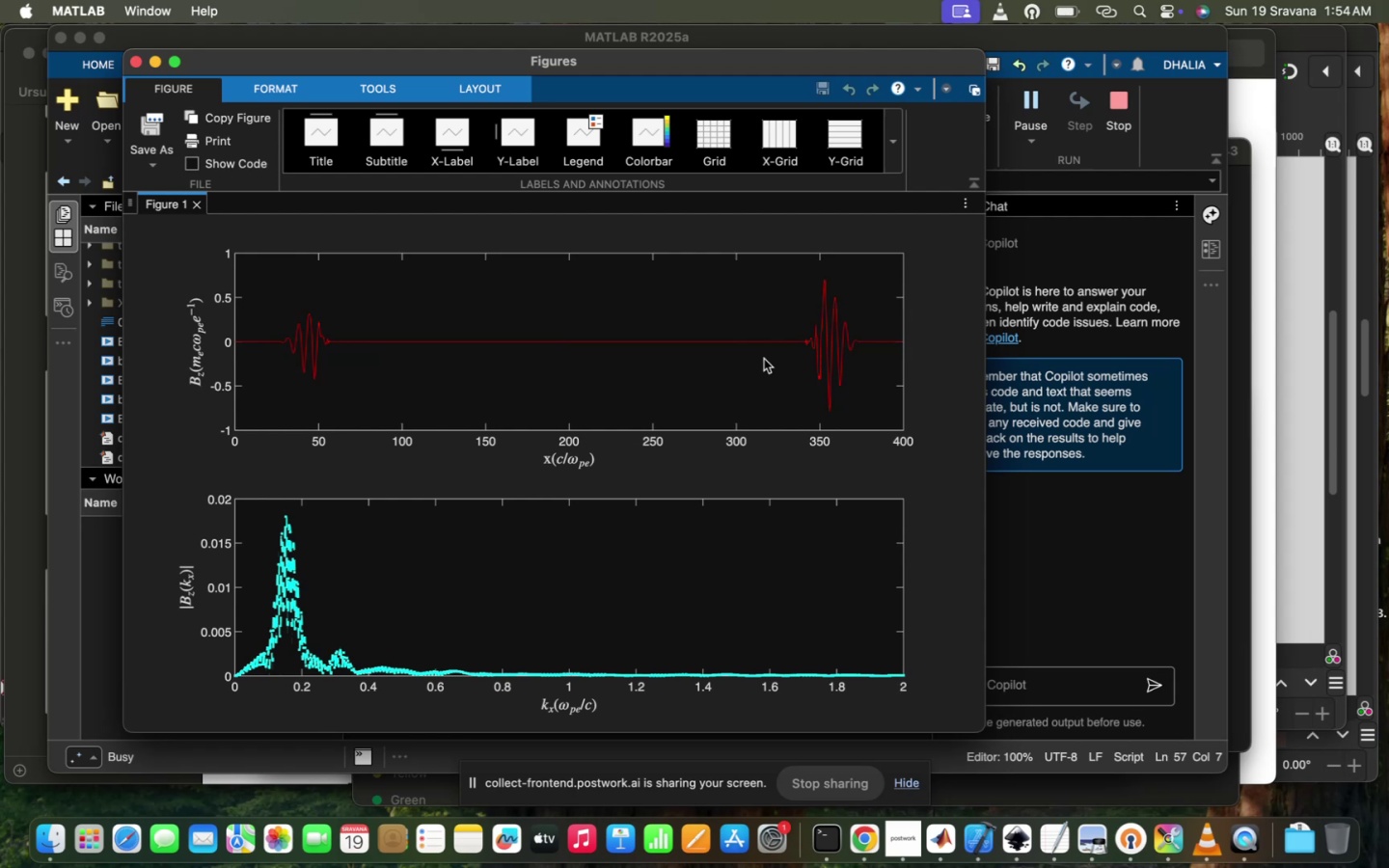 
wait(11.97)
 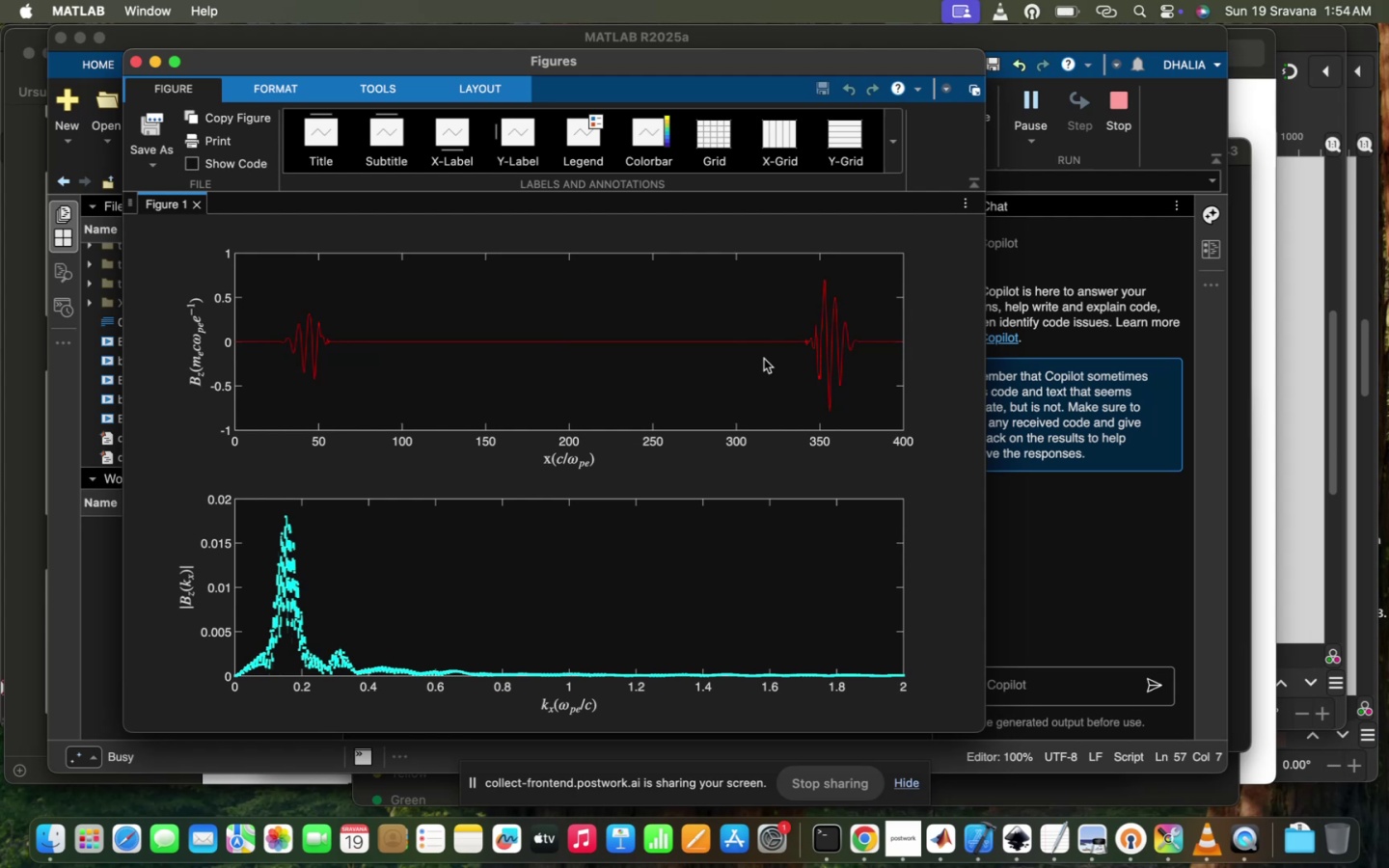 
left_click([339, 629])
 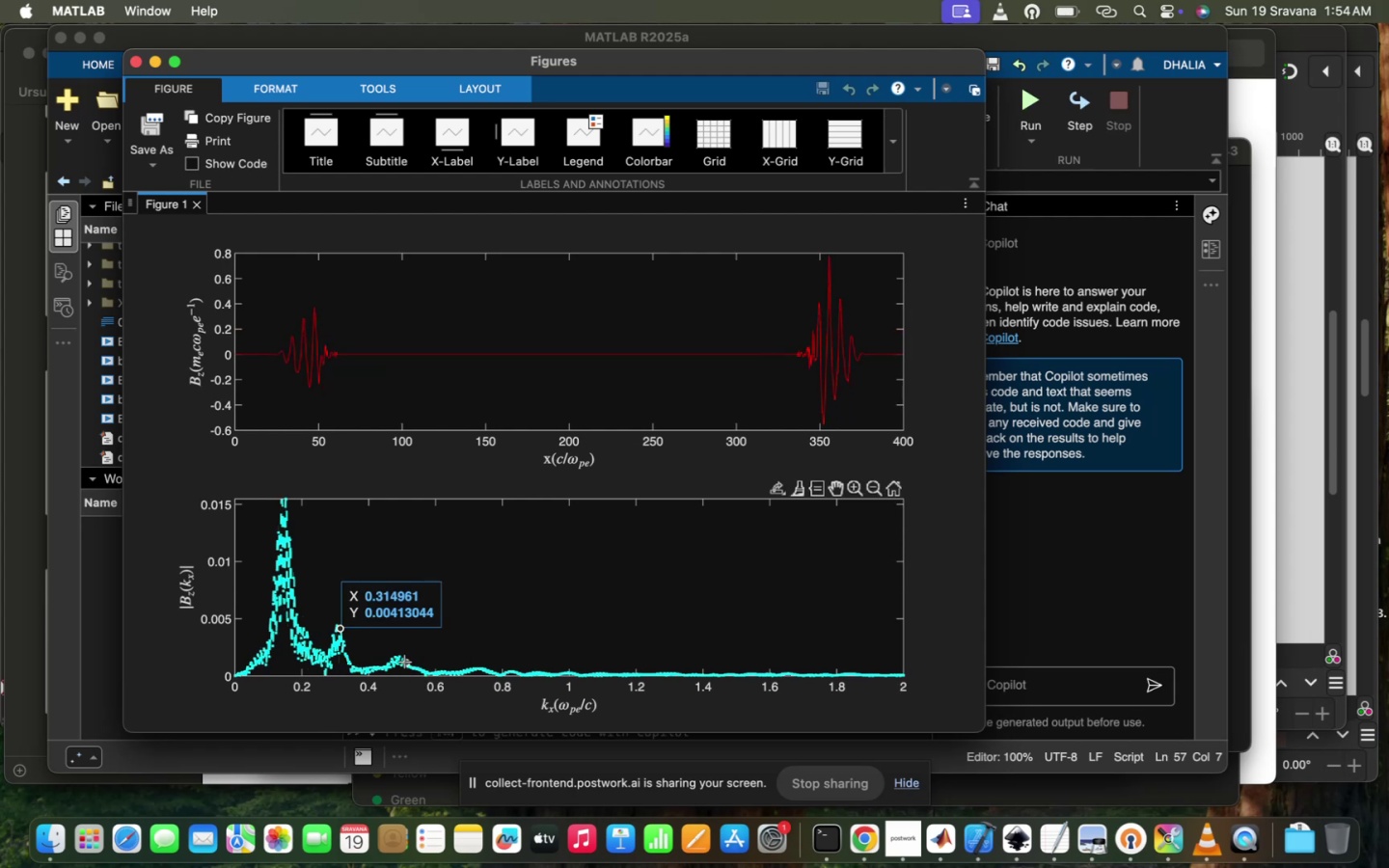 
left_click([399, 659])
 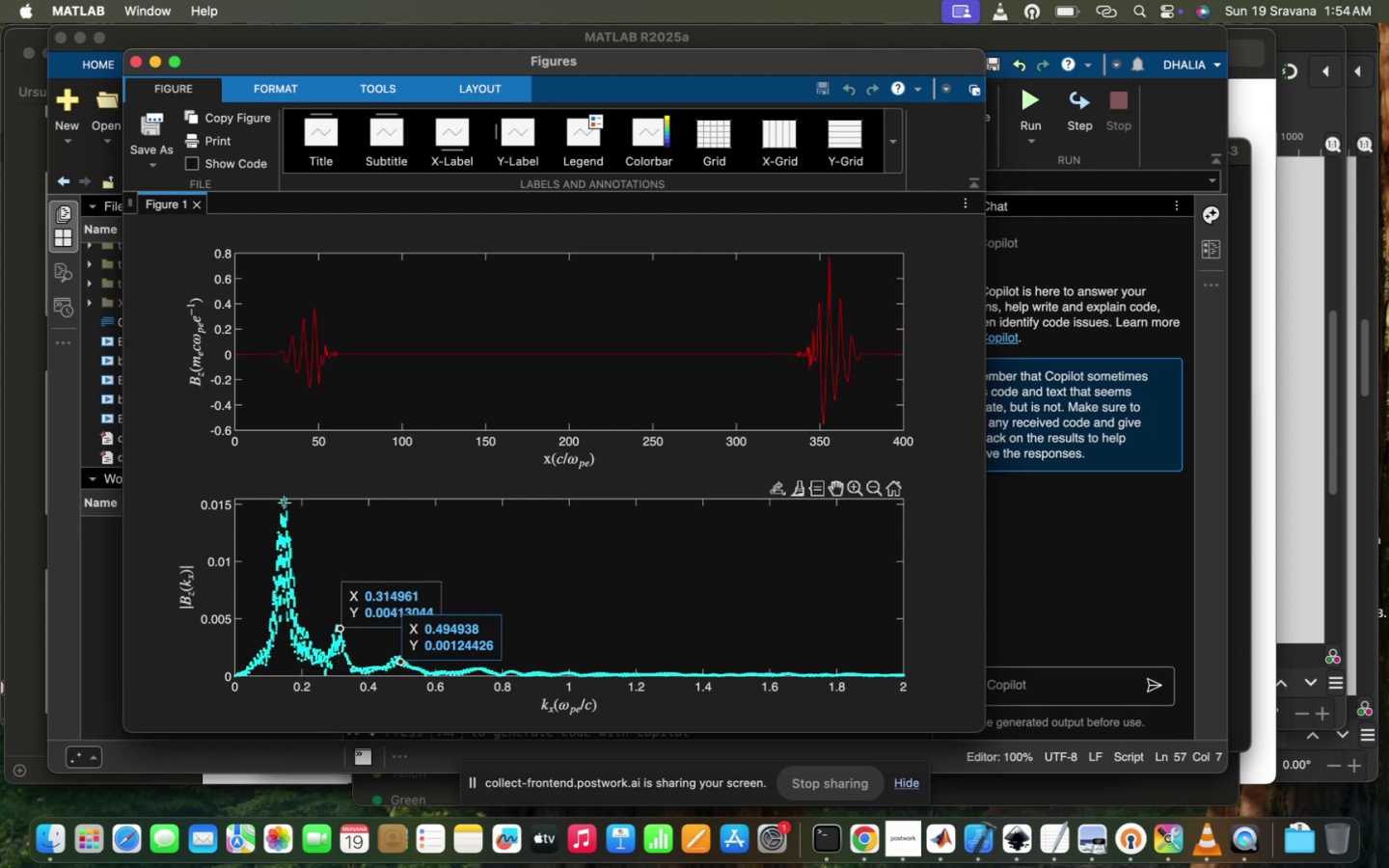 
left_click([284, 502])
 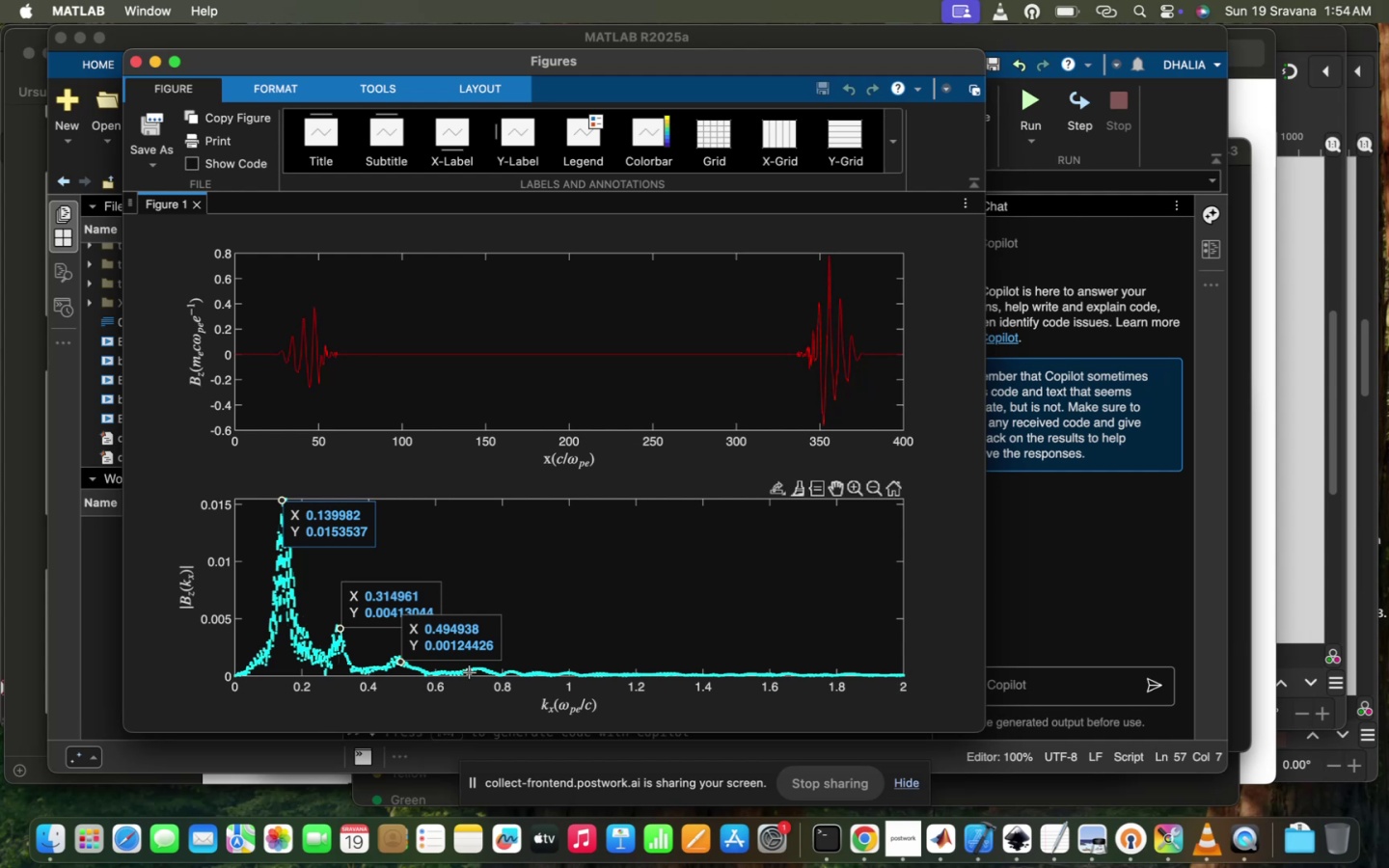 
wait(6.6)
 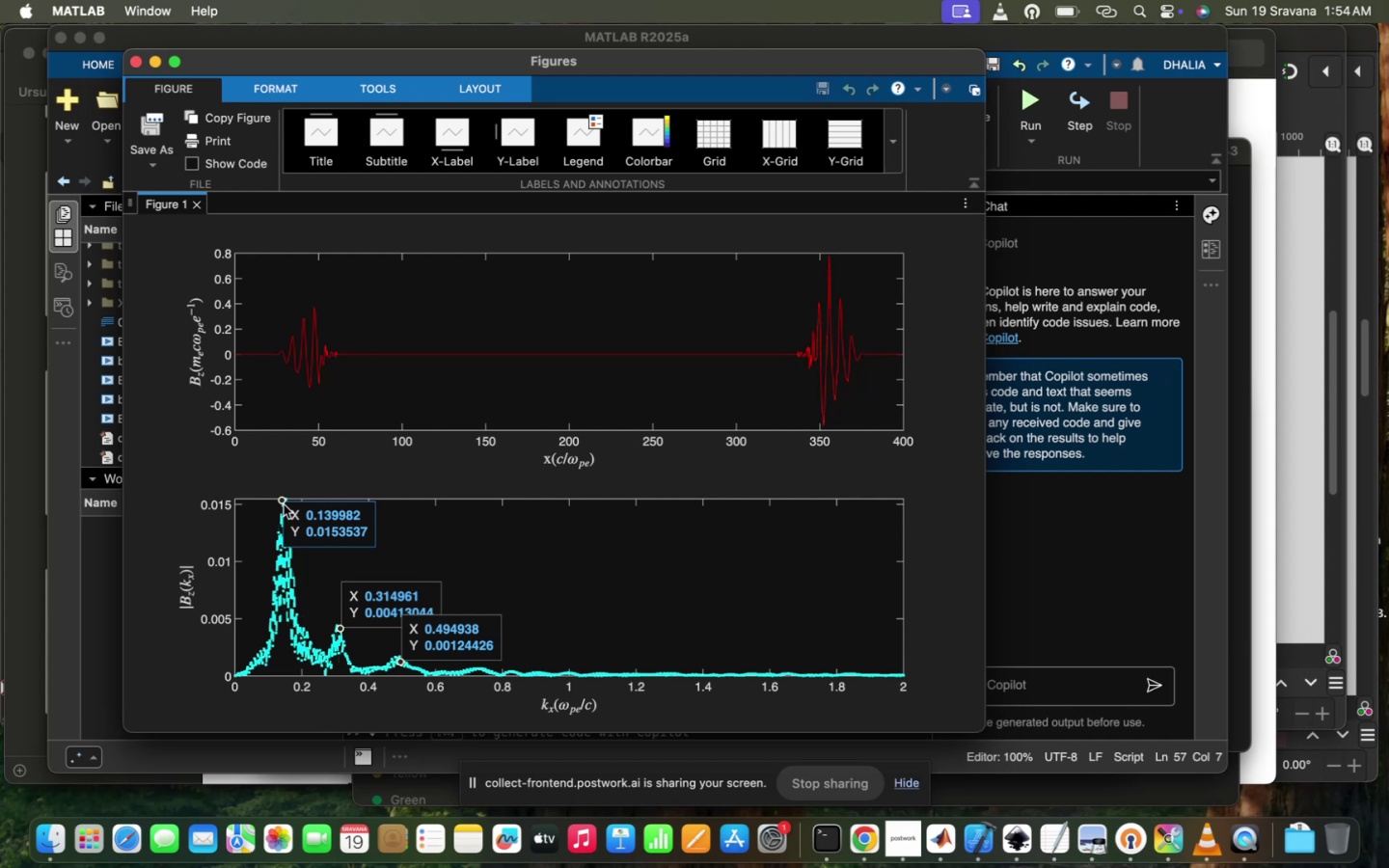 
left_click([199, 202])
 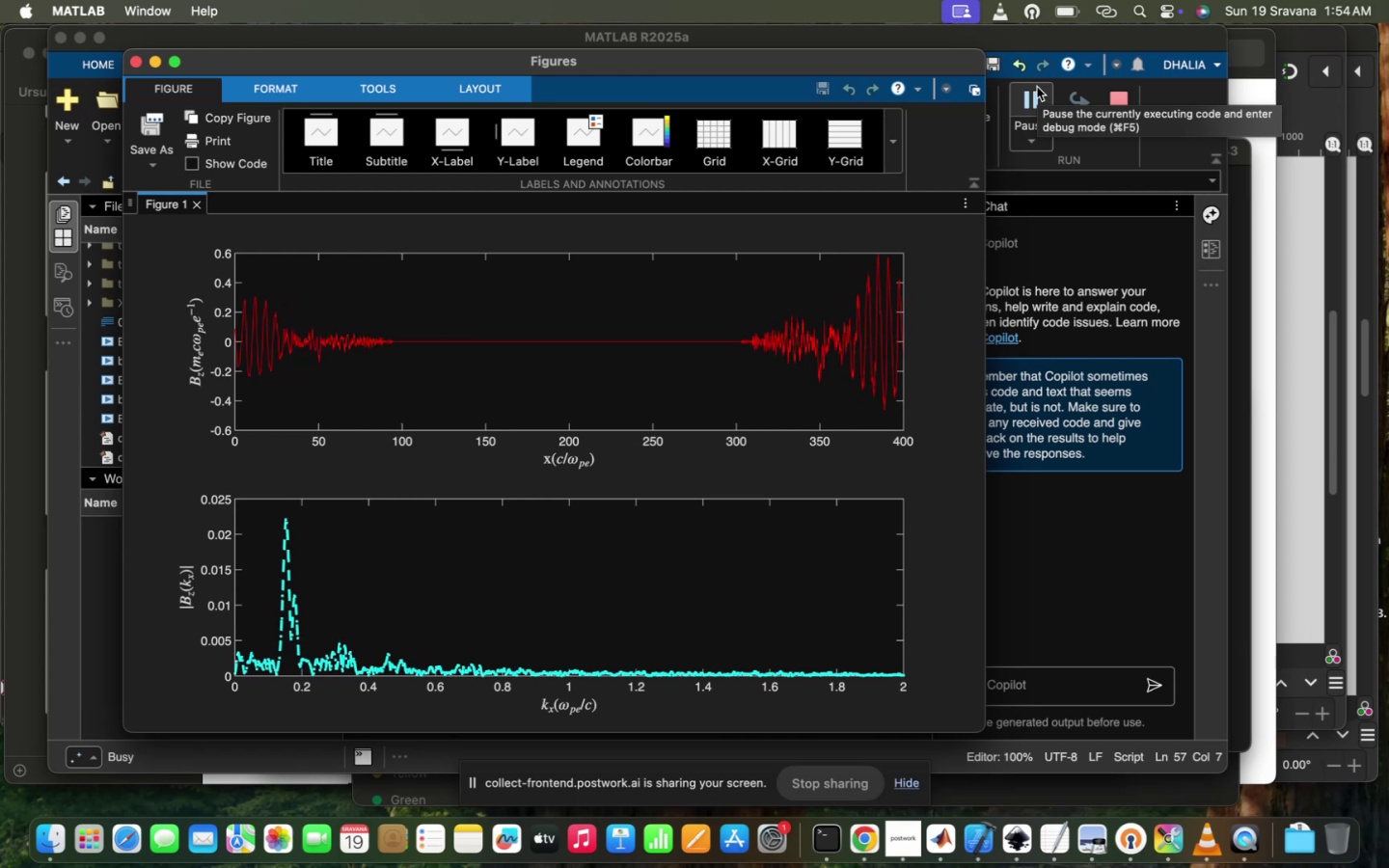 
wait(23.37)
 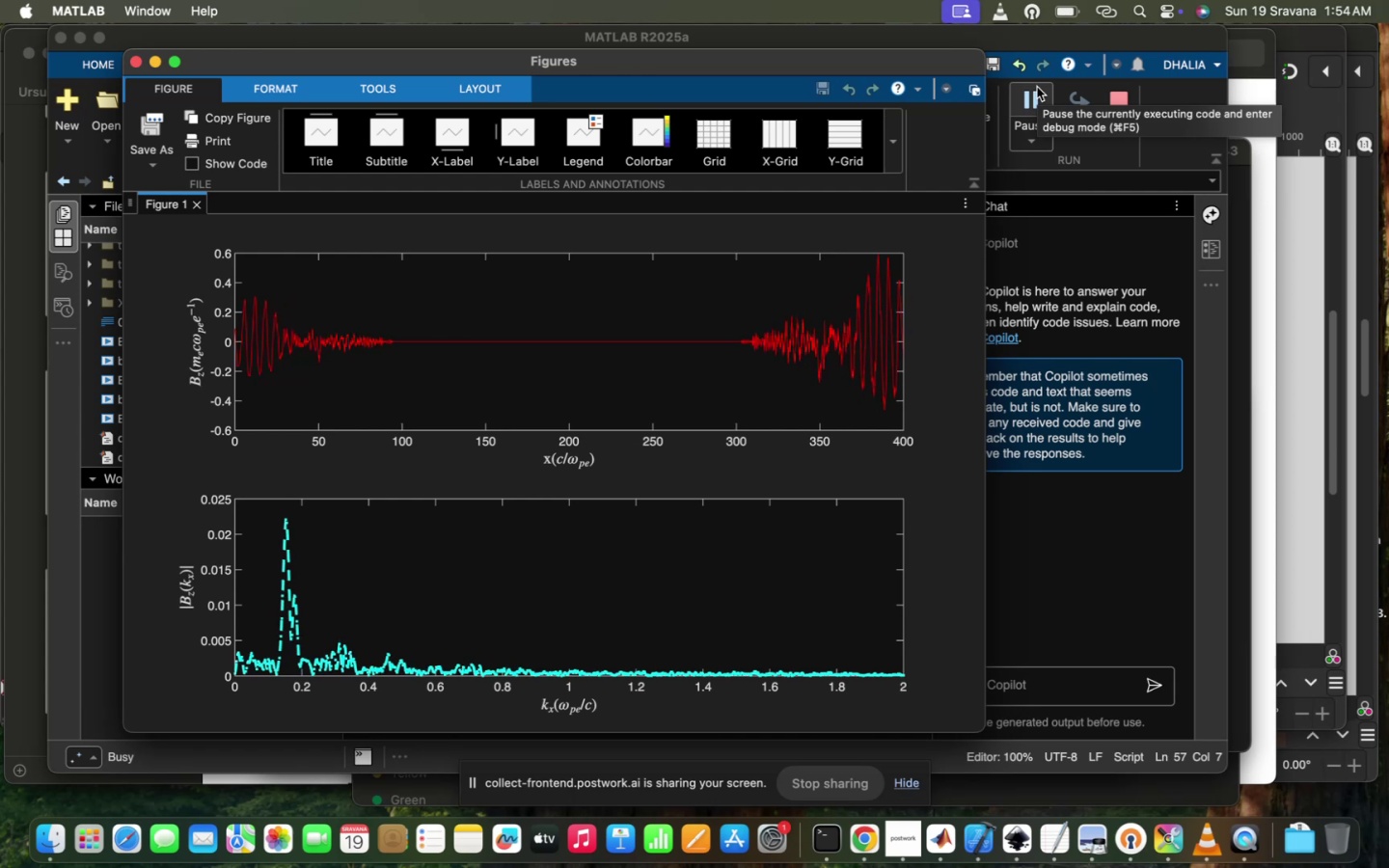 
left_click([1067, 501])
 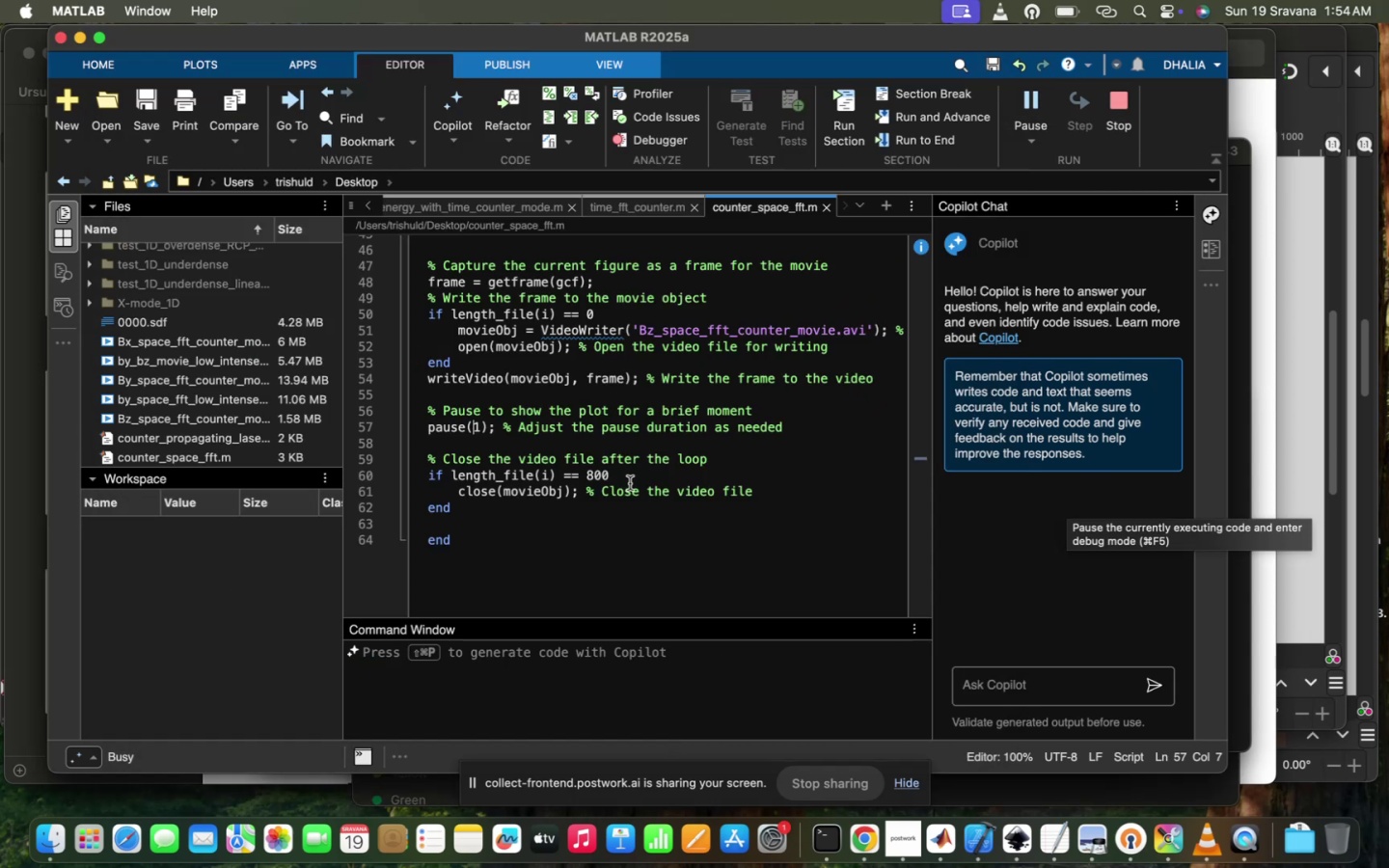 
scroll: coordinate [630, 483], scroll_direction: up, amount: 38.0
 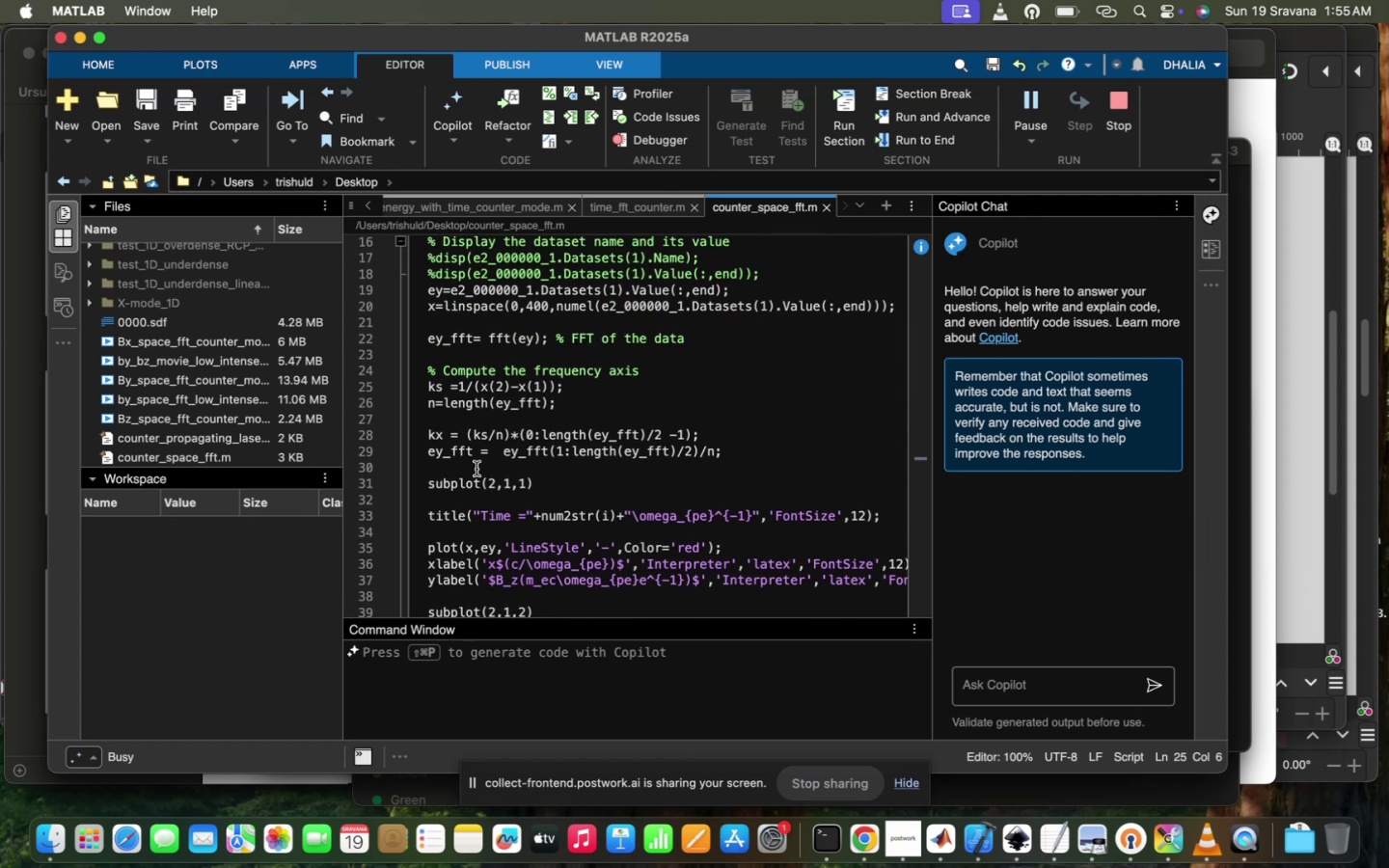 
key(Backspace)
type(pi)
 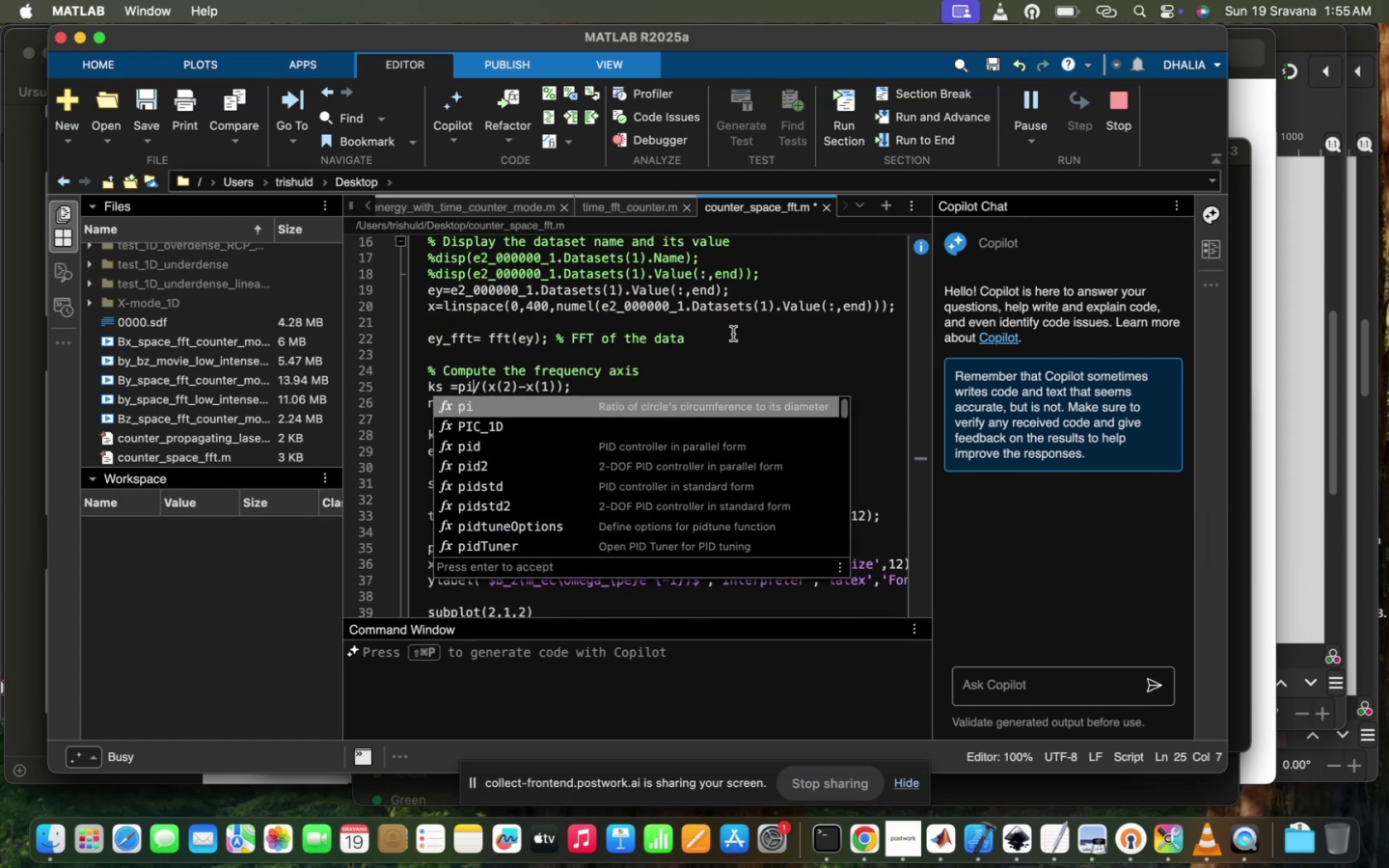 
left_click([745, 331])
 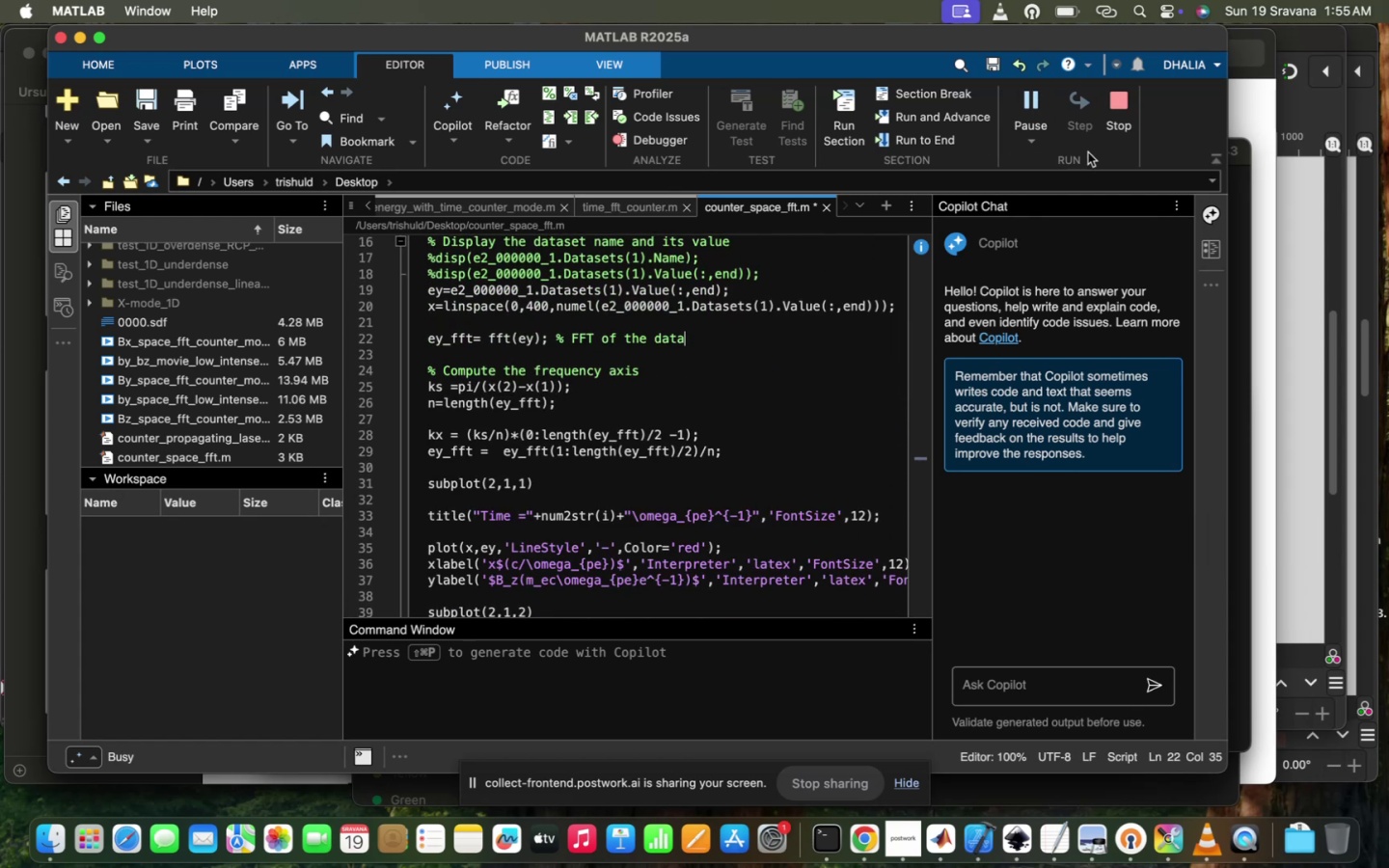 
left_click([1124, 106])
 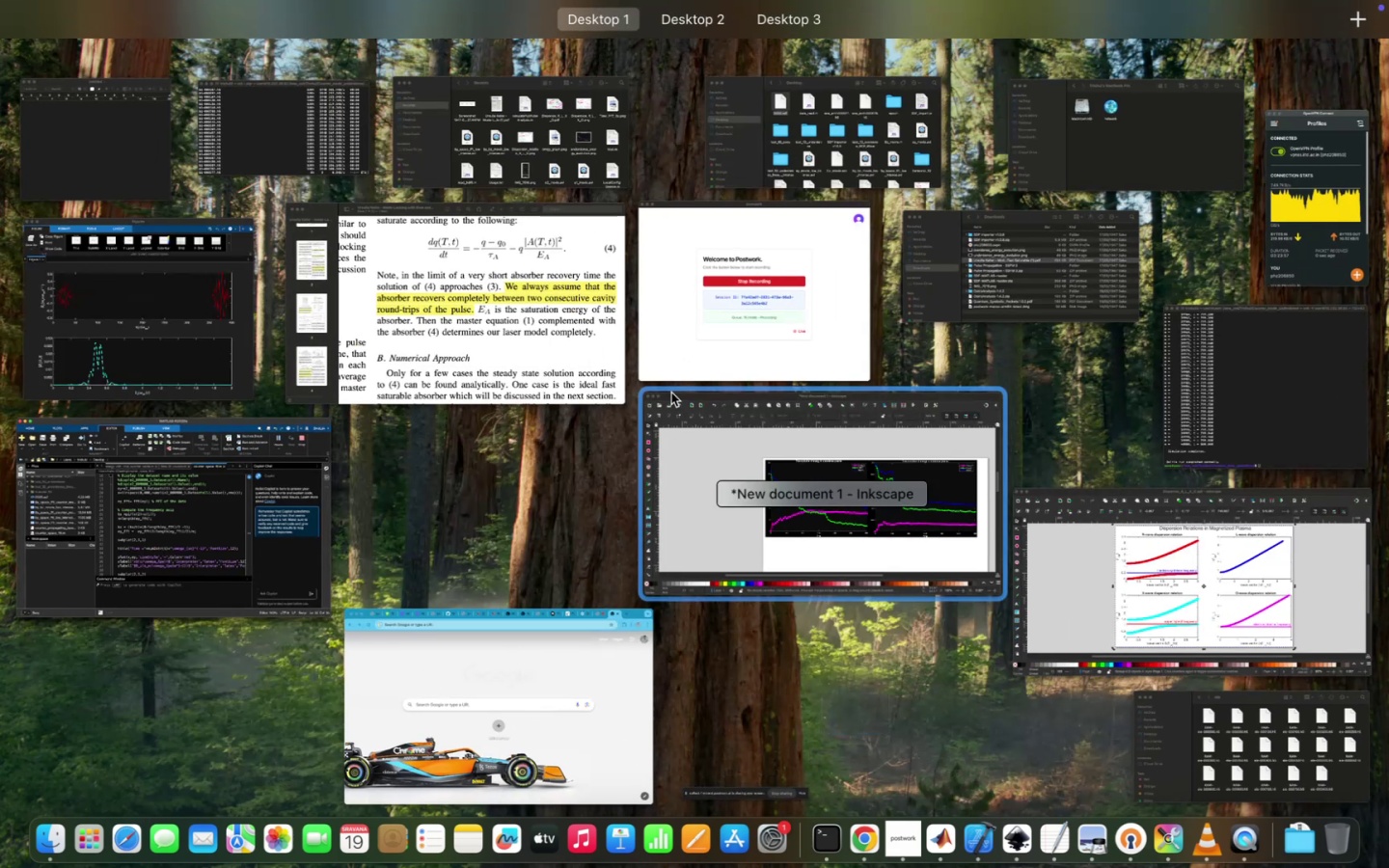 
left_click([201, 370])
 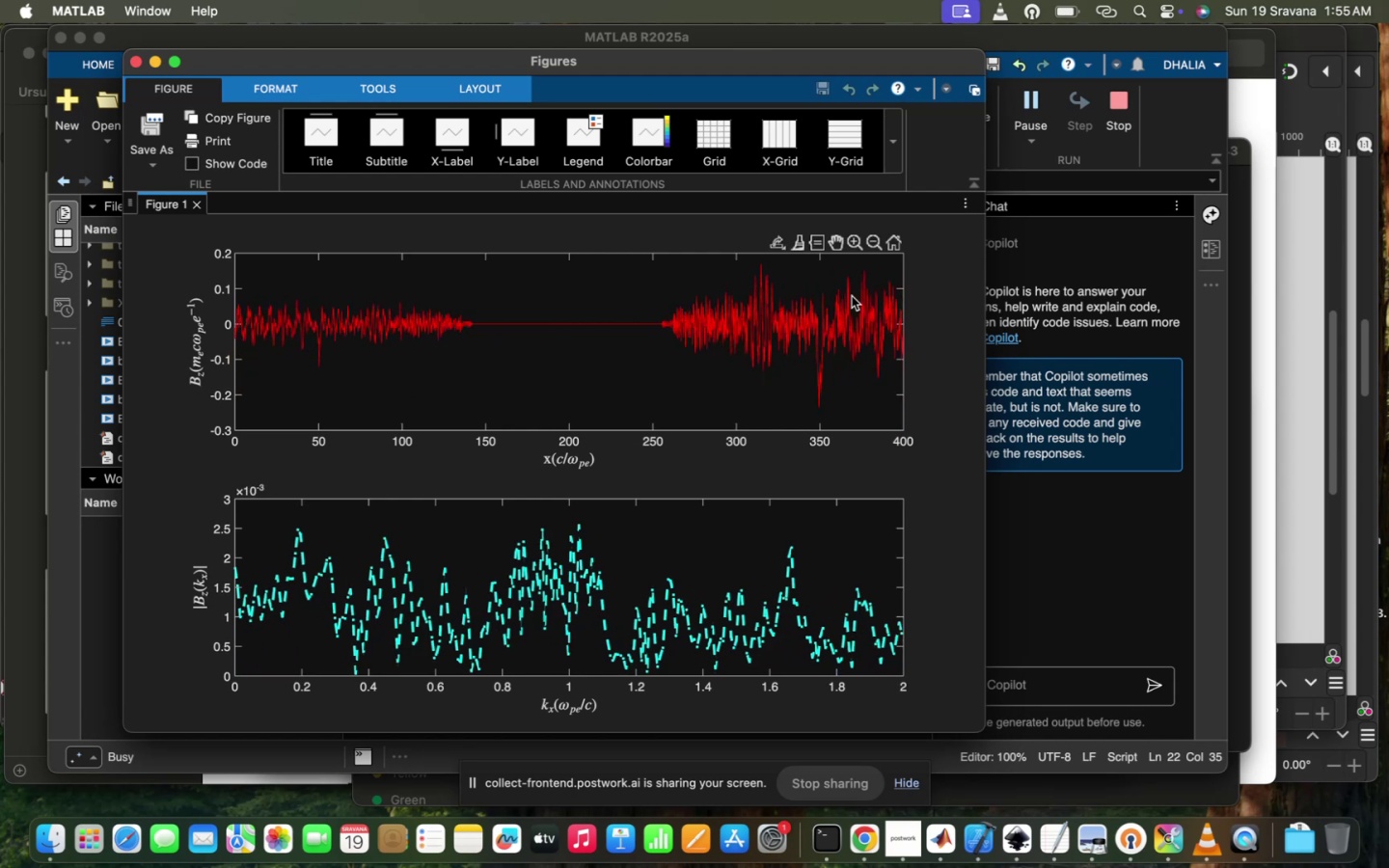 
wait(32.12)
 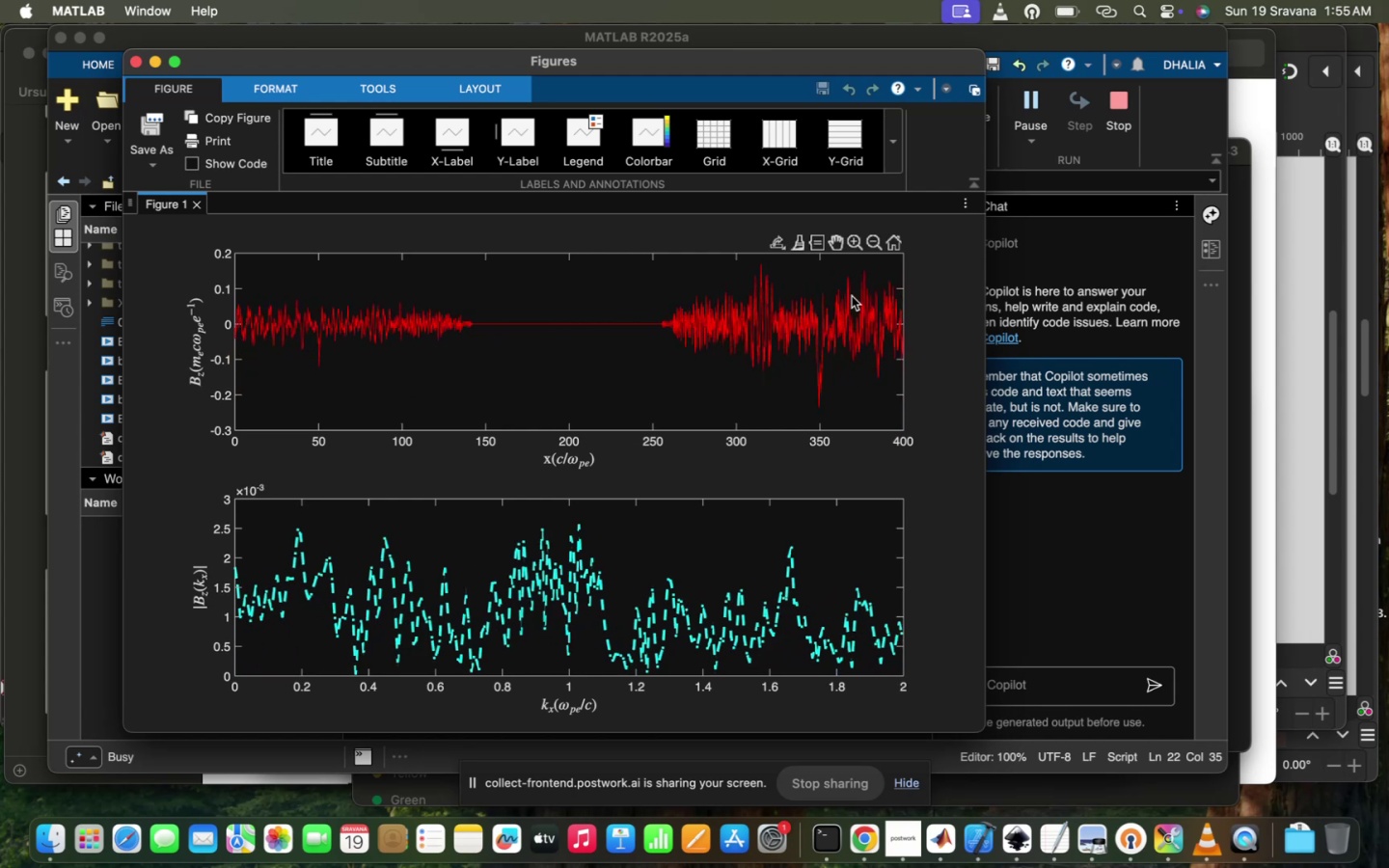 
left_click([1042, 95])
 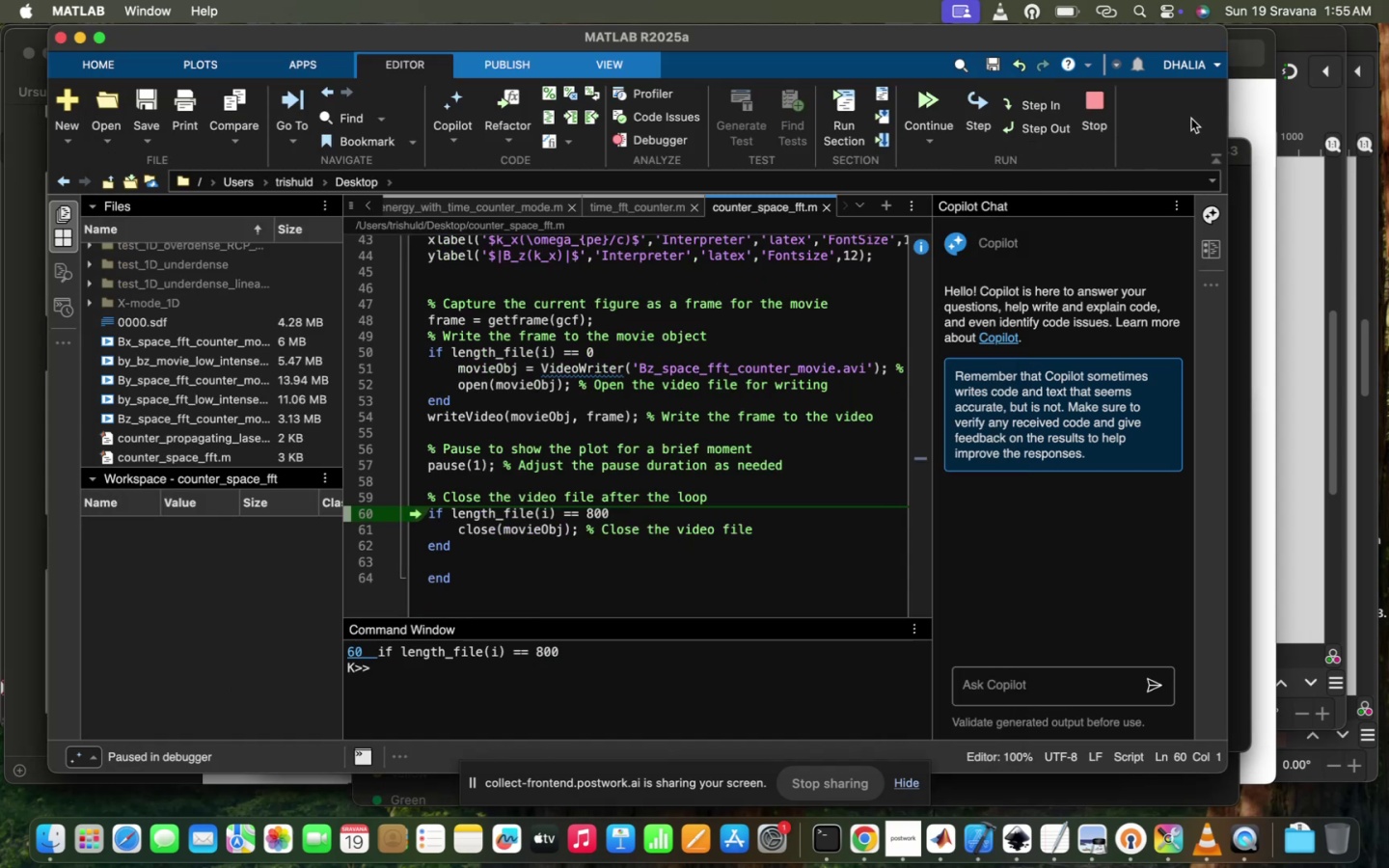 